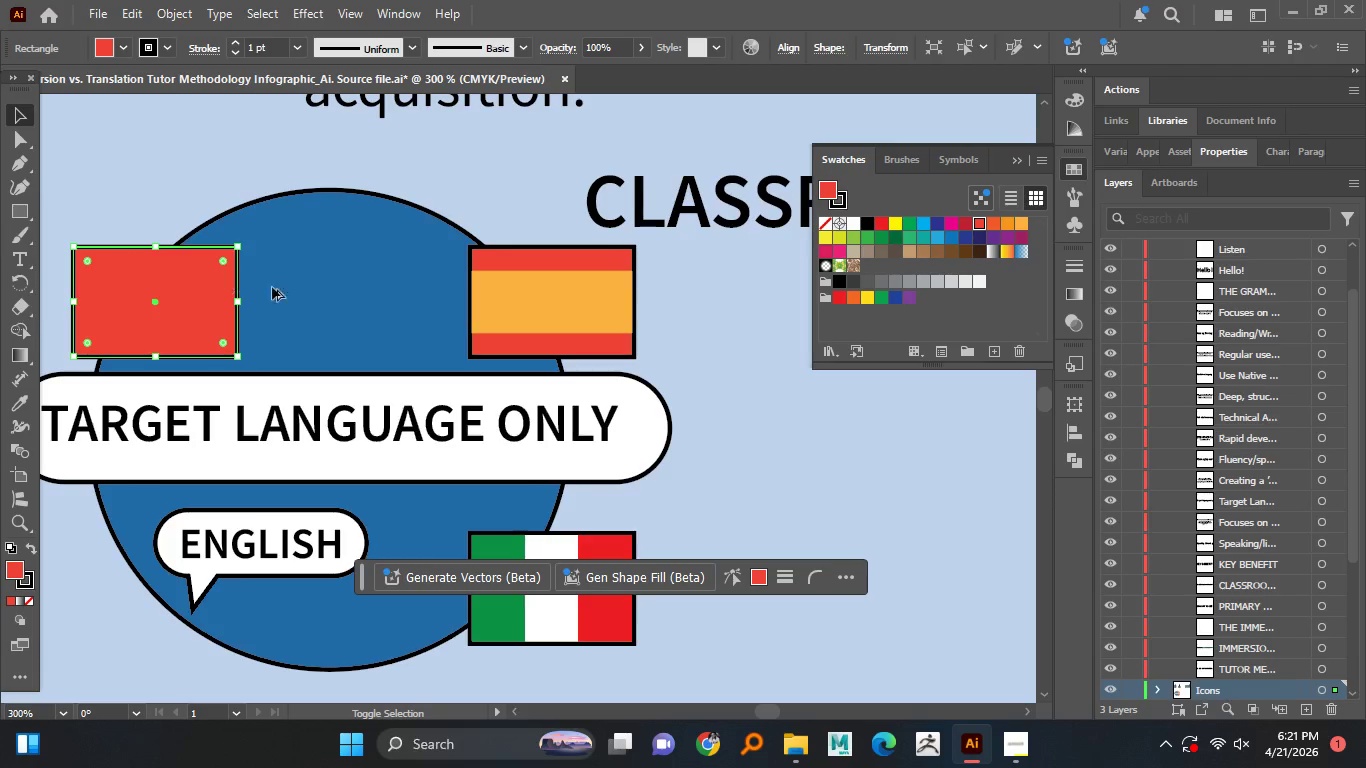 
hold_key(key=ShiftLeft, duration=1.53)
 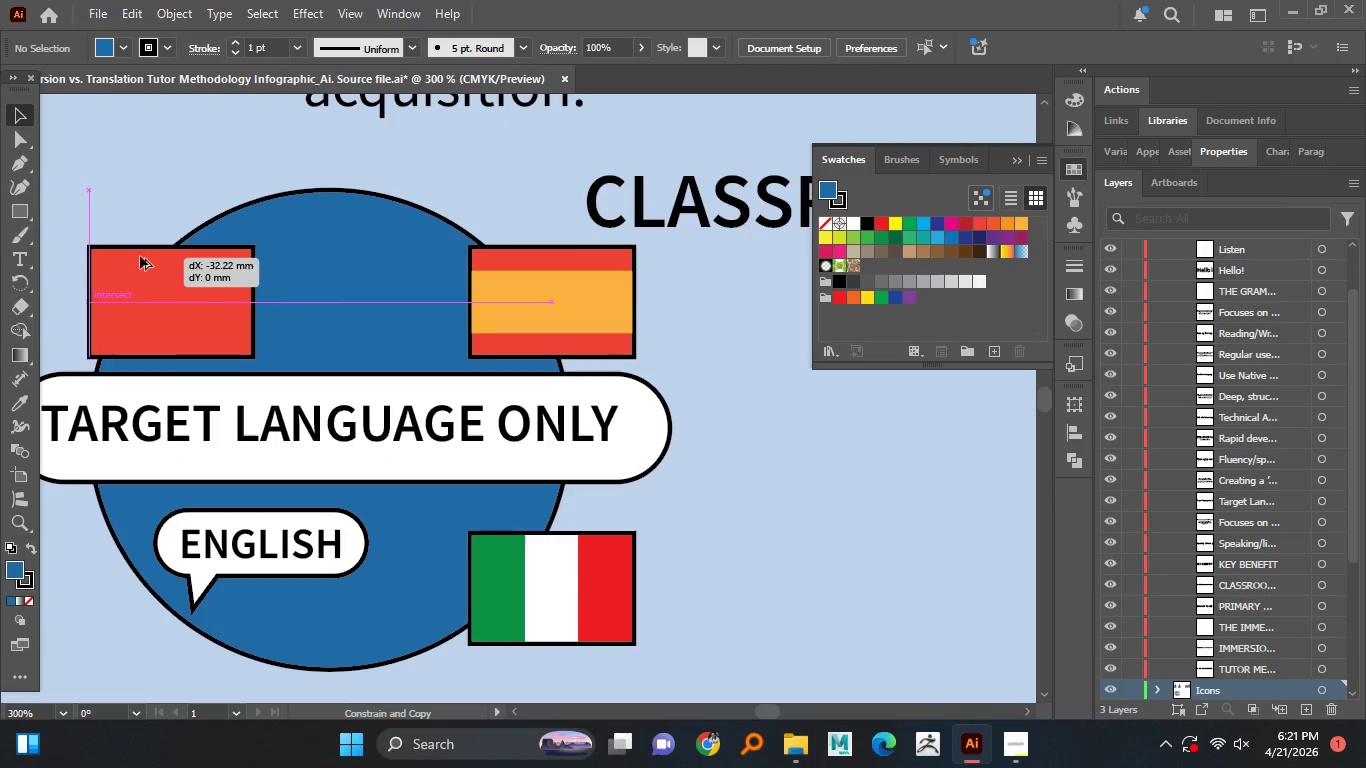 
hold_key(key=ShiftLeft, duration=1.53)
 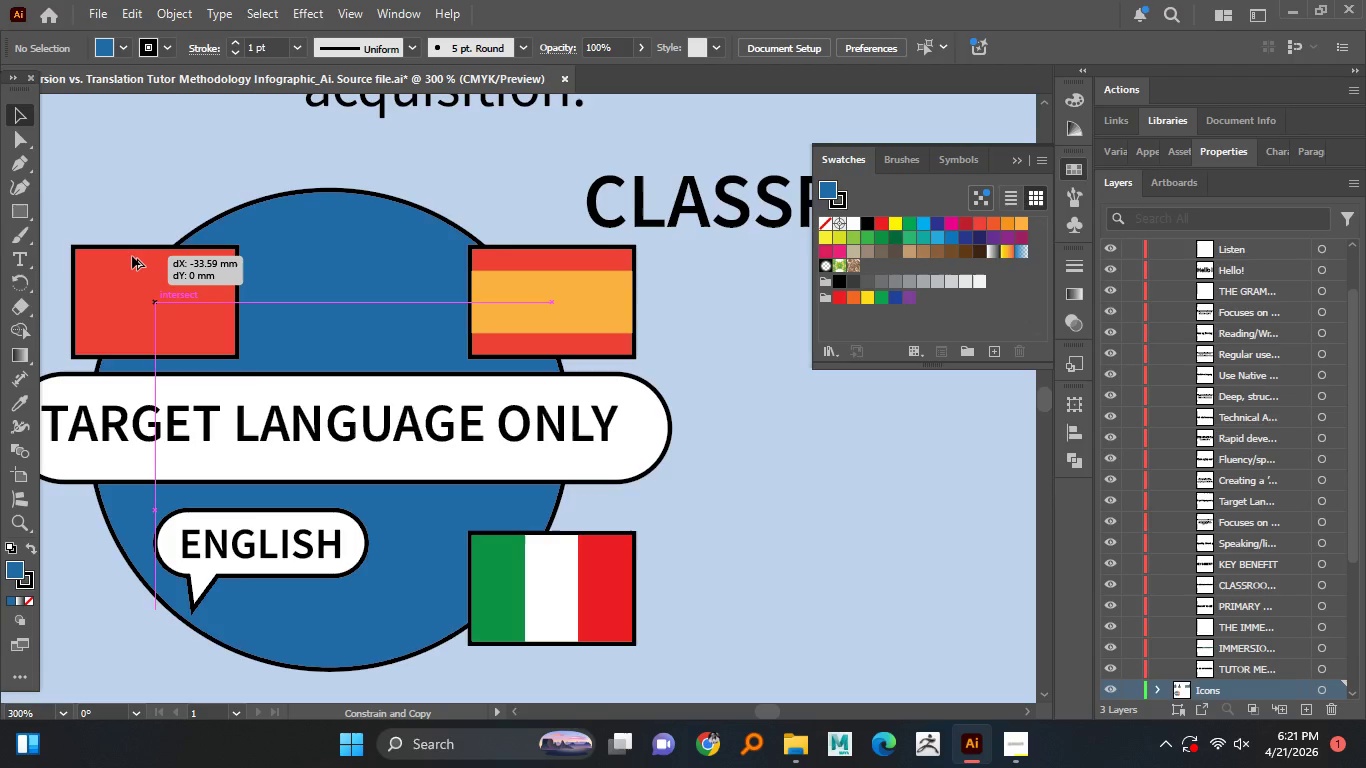 
hold_key(key=ShiftLeft, duration=1.33)
 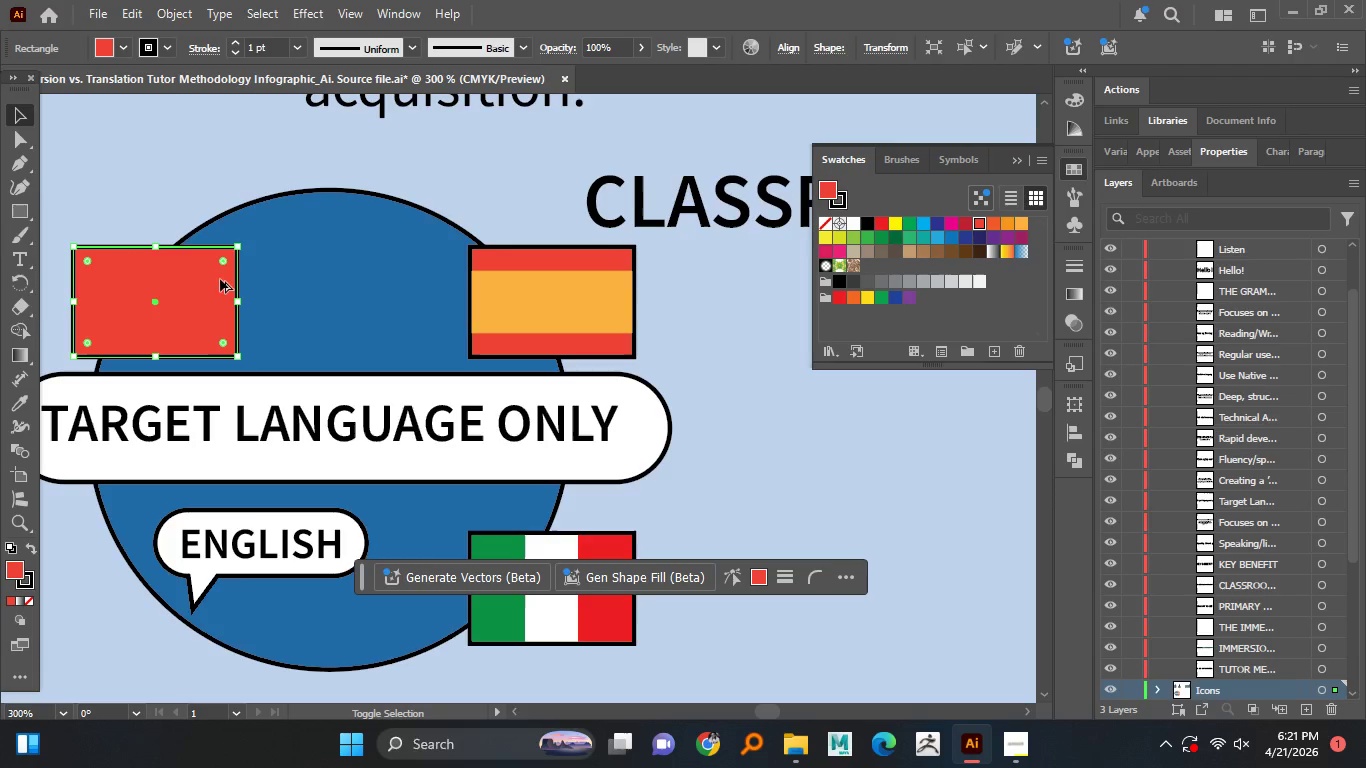 
scroll: coordinate [215, 279], scroll_direction: up, amount: 1.0
 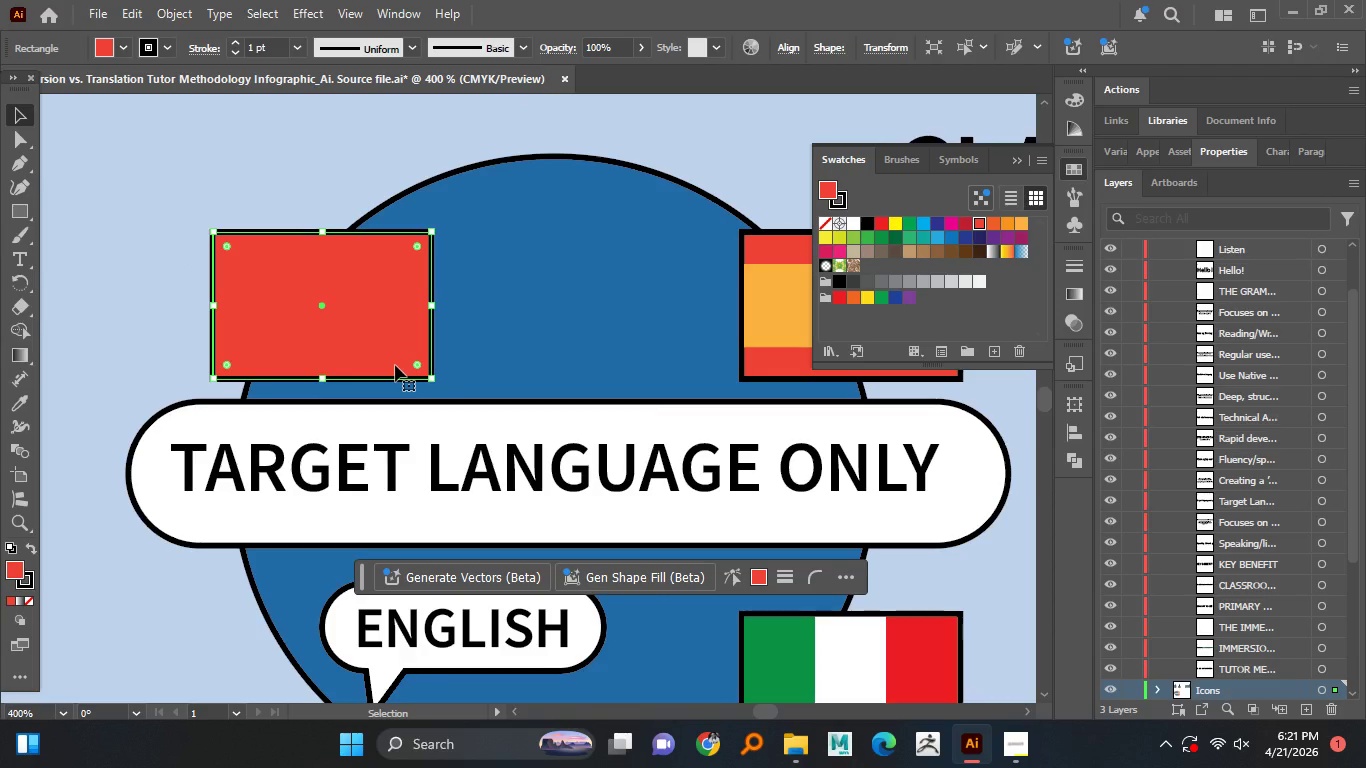 
wait(8.64)
 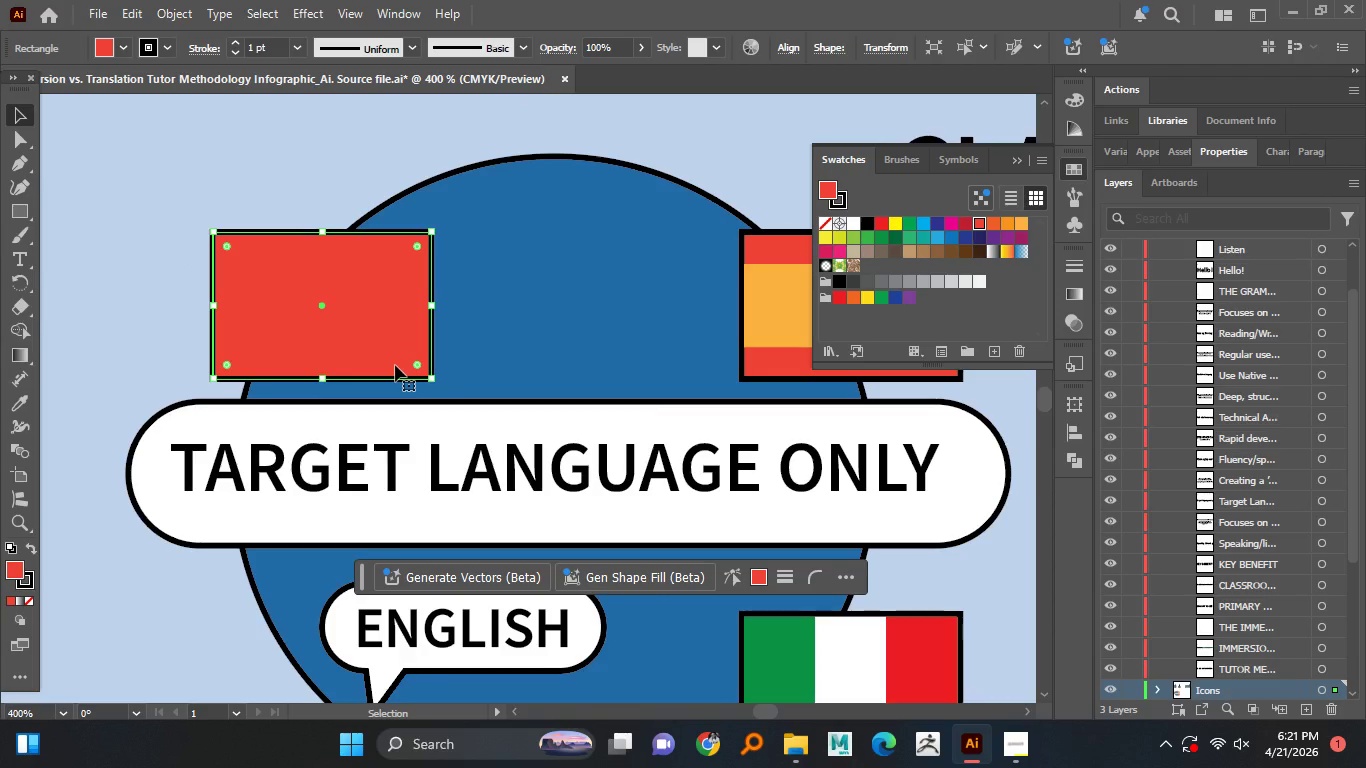 
left_click([1018, 749])